 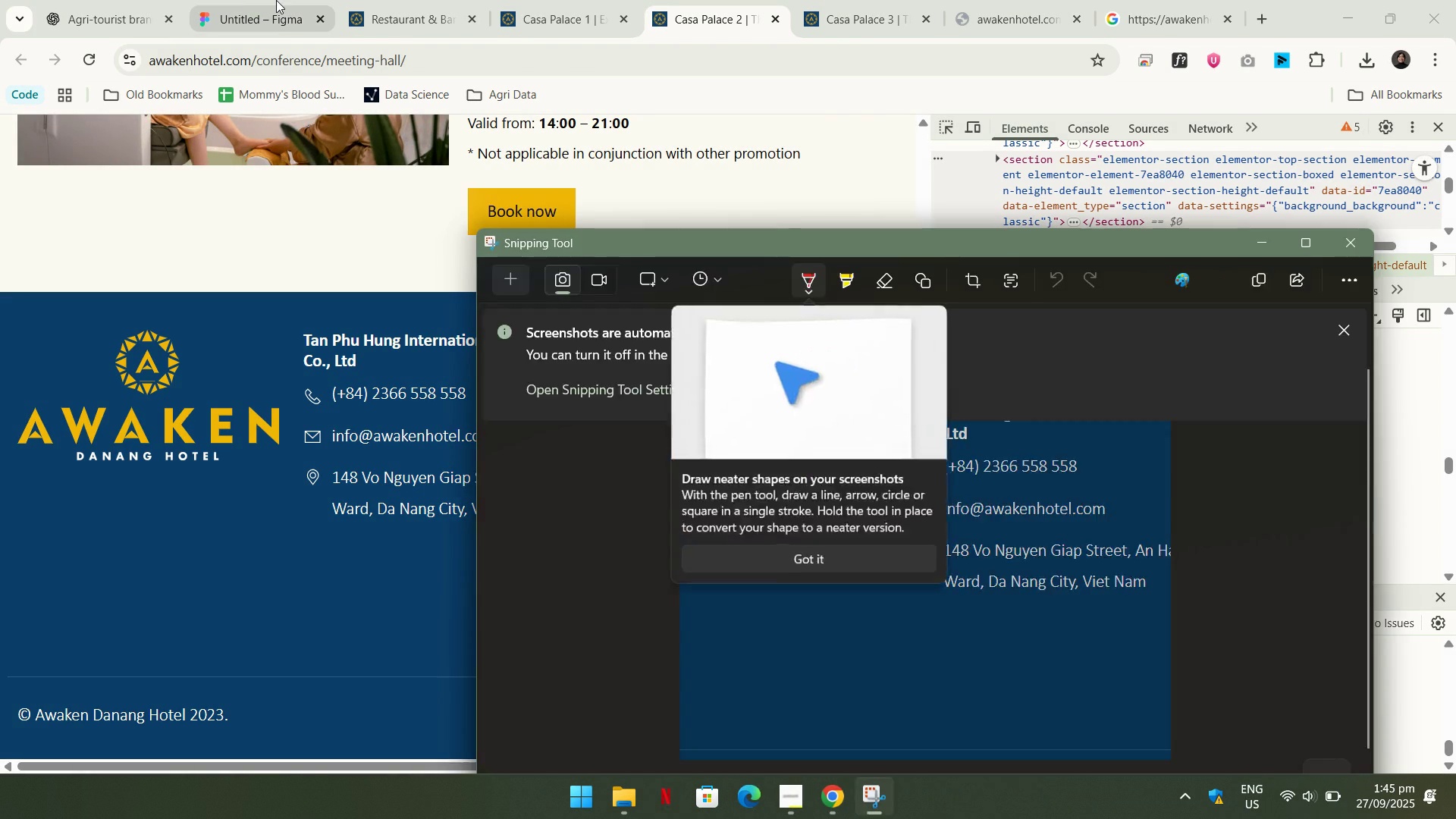 
left_click([276, 0])
 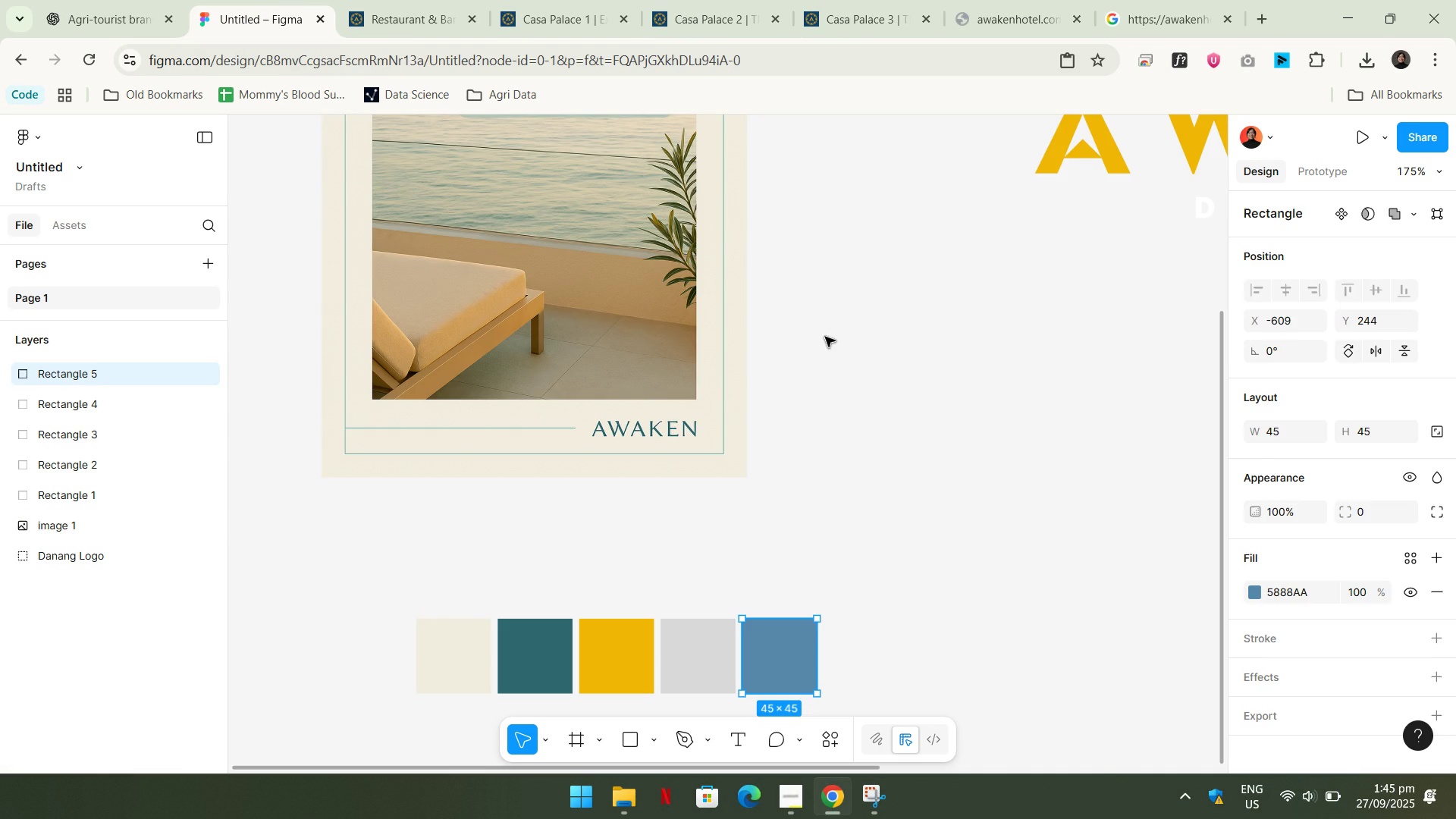 
left_click([825, 337])
 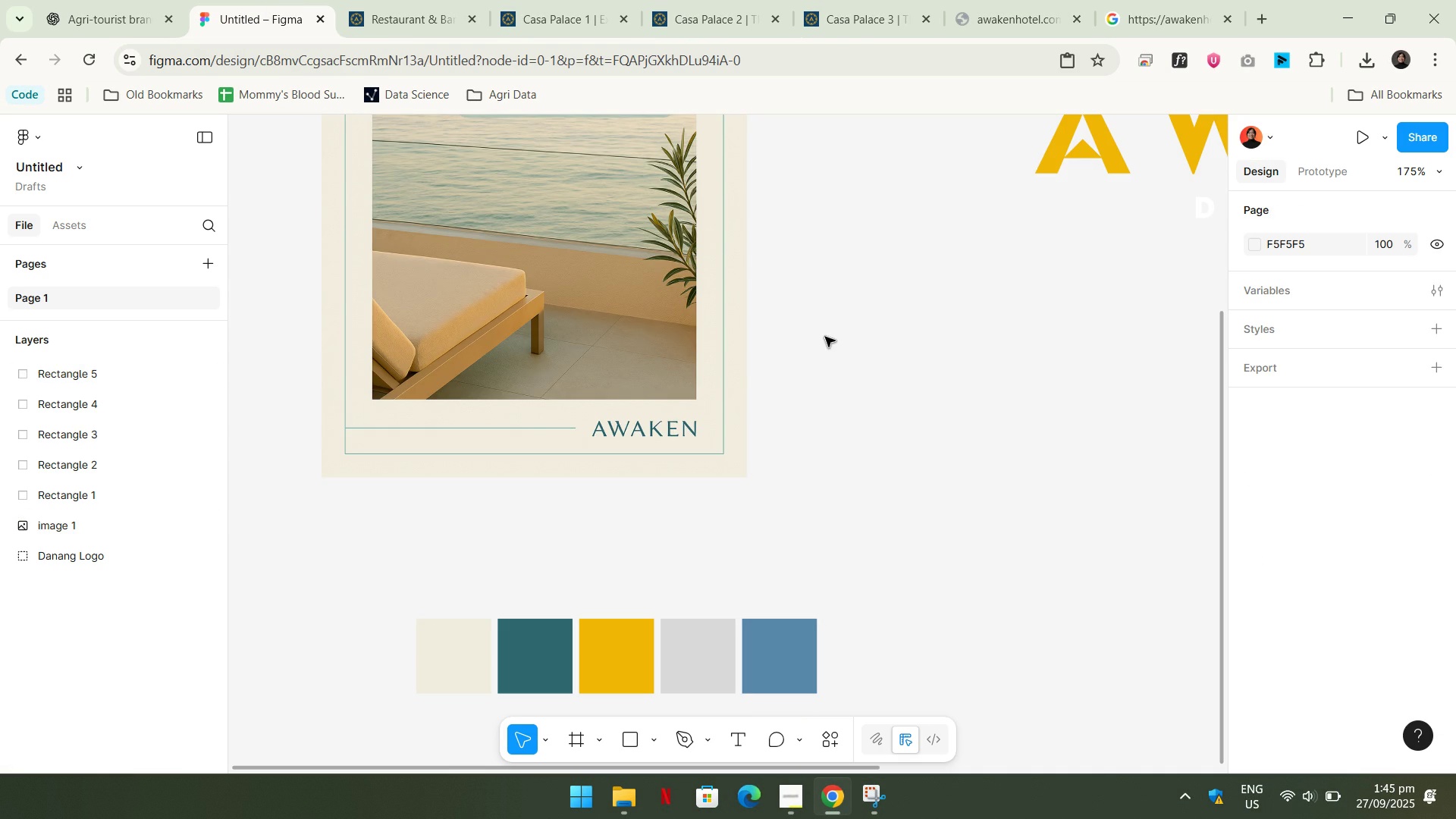 
key(Control+ControlLeft)
 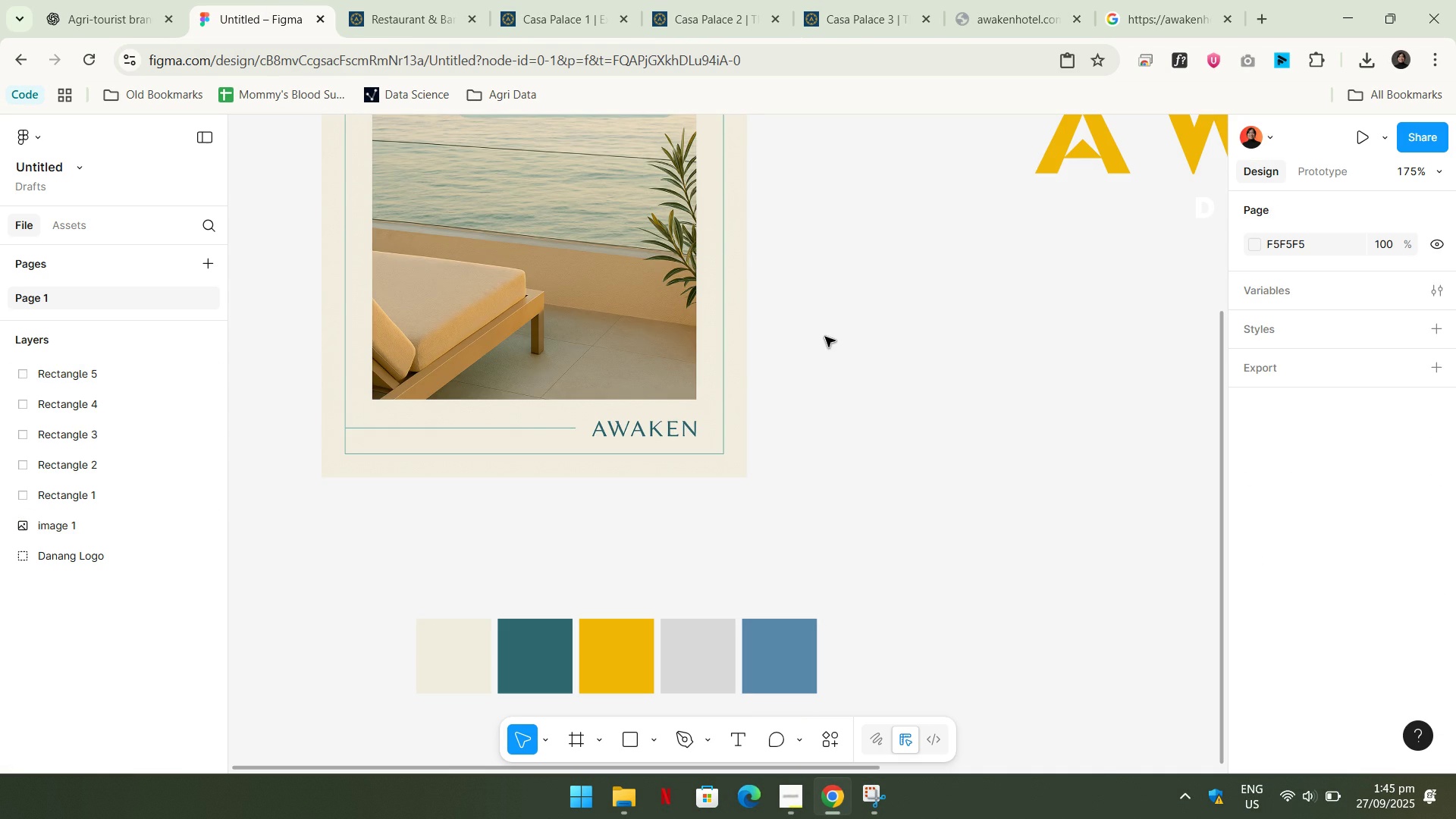 
key(Control+V)